 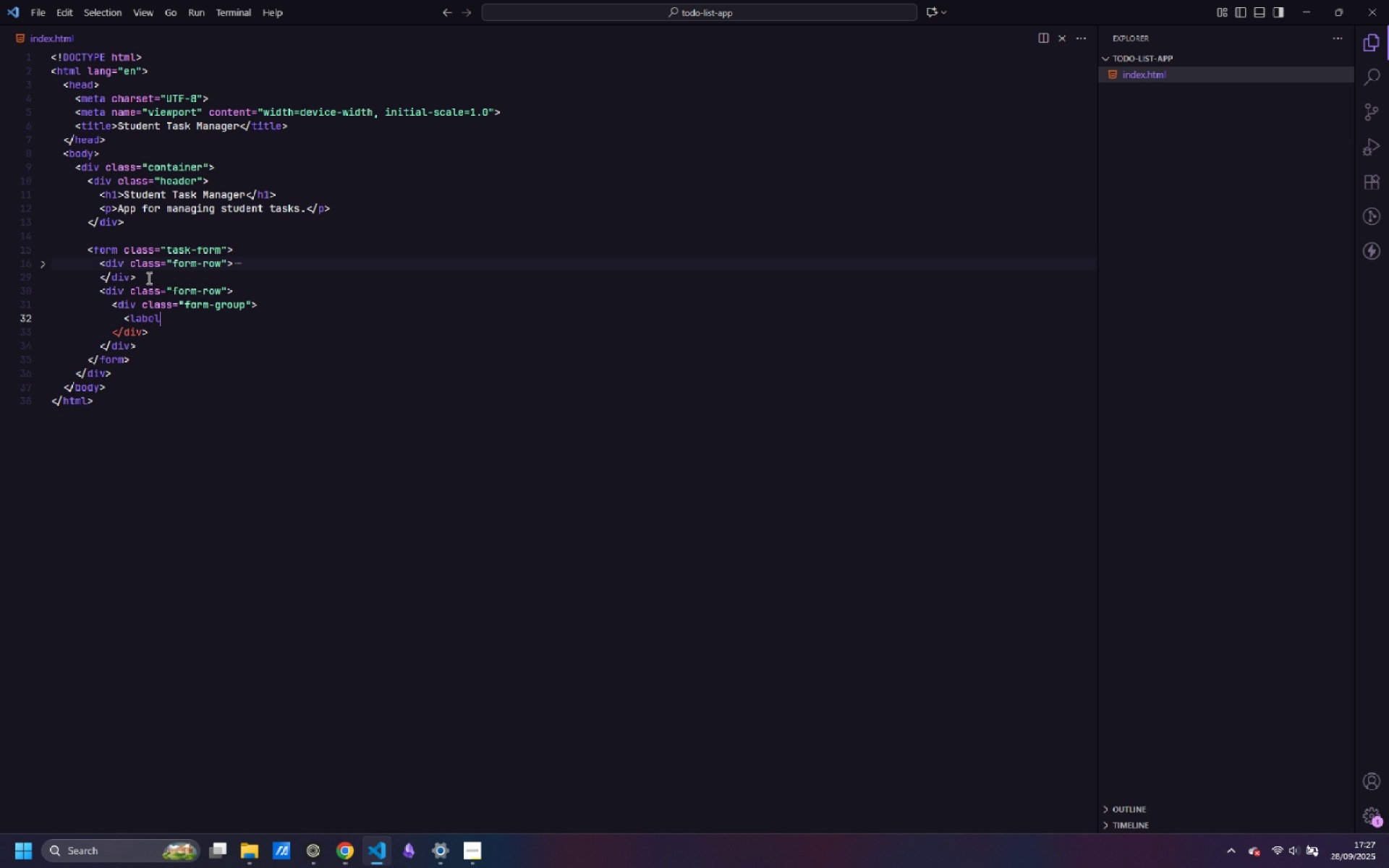 
key(Enter)
 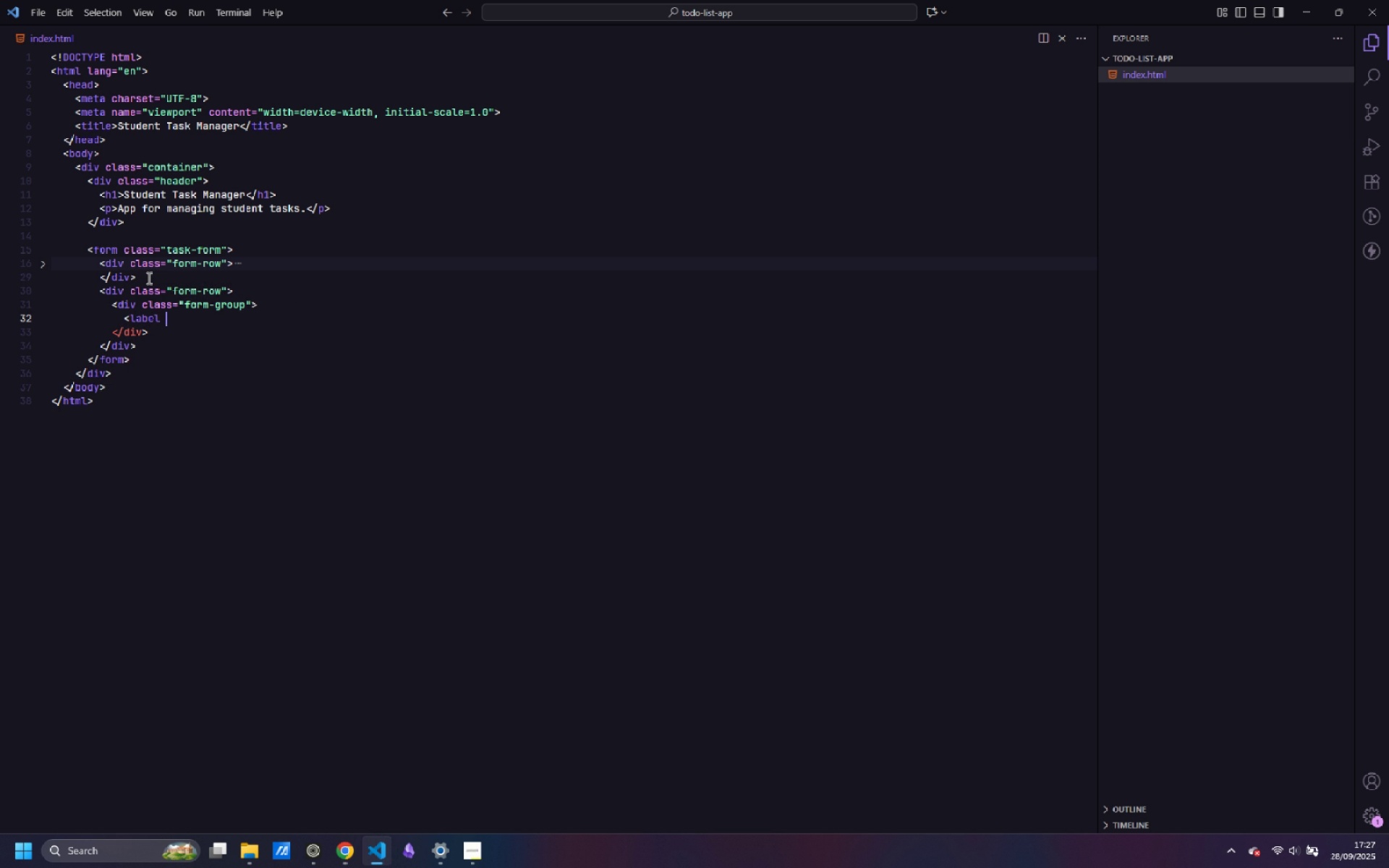 
type( for=taskdescription)
 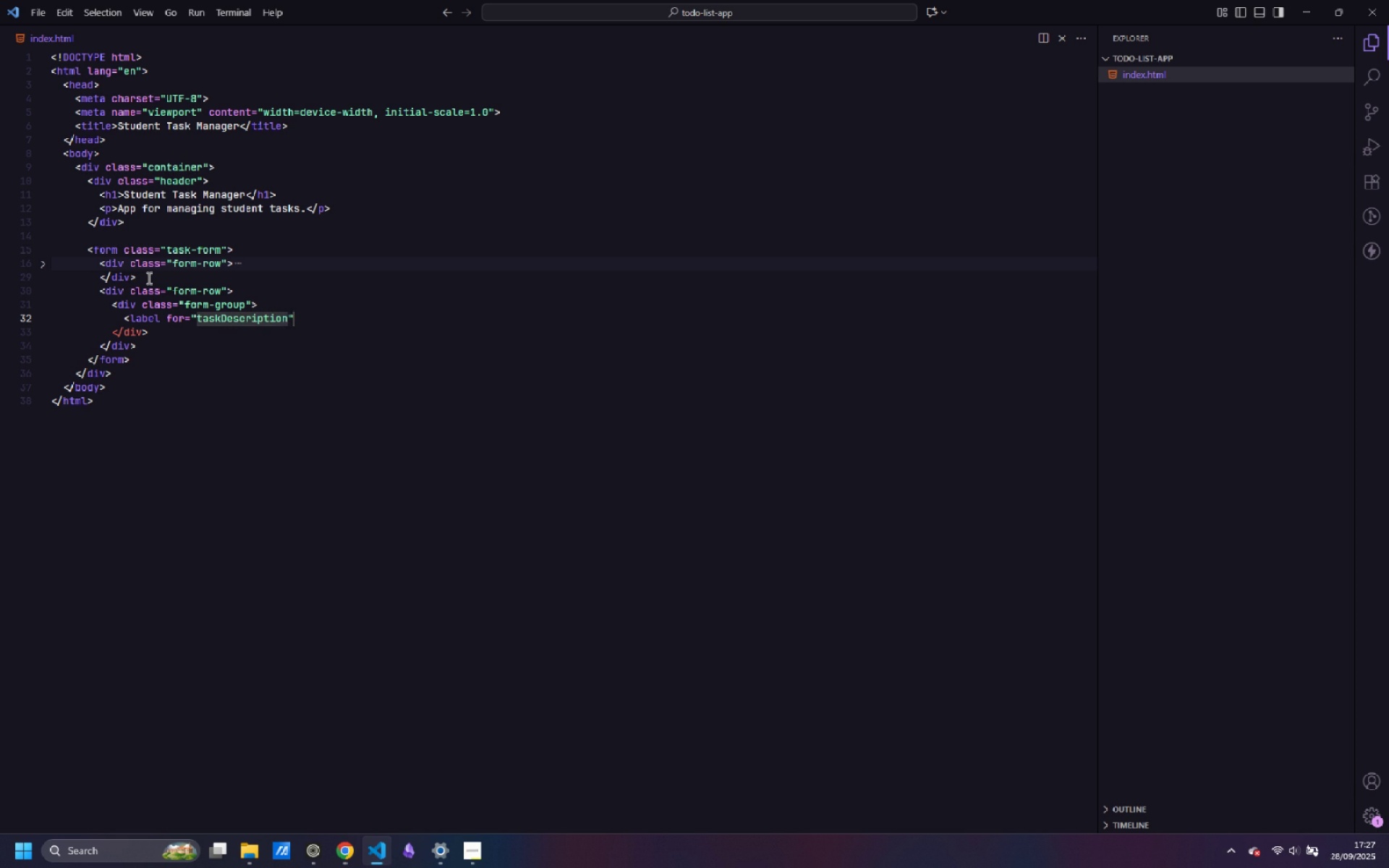 
key(ArrowRight)
 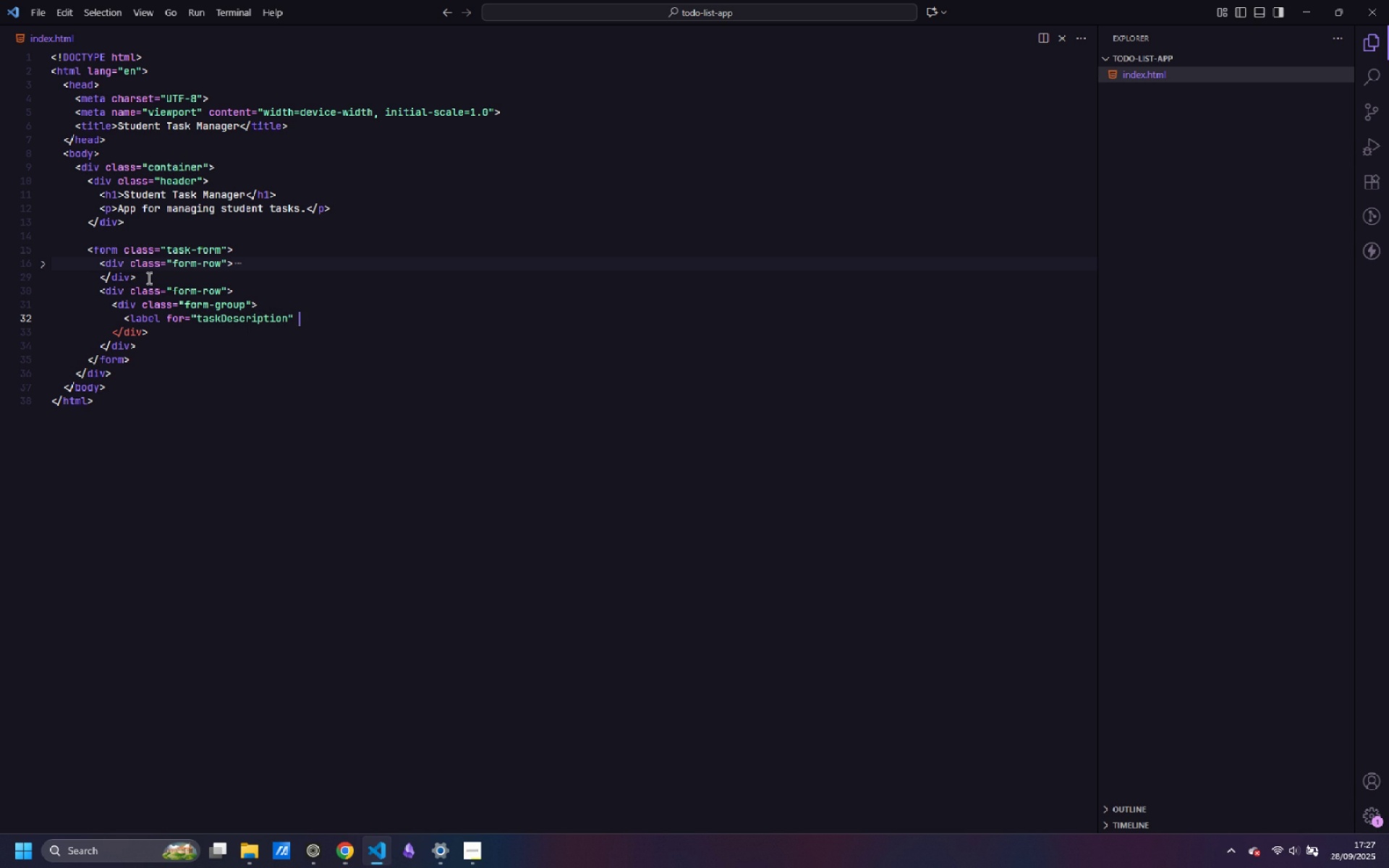 
type( )
key(Backspace)
type(>Task )